 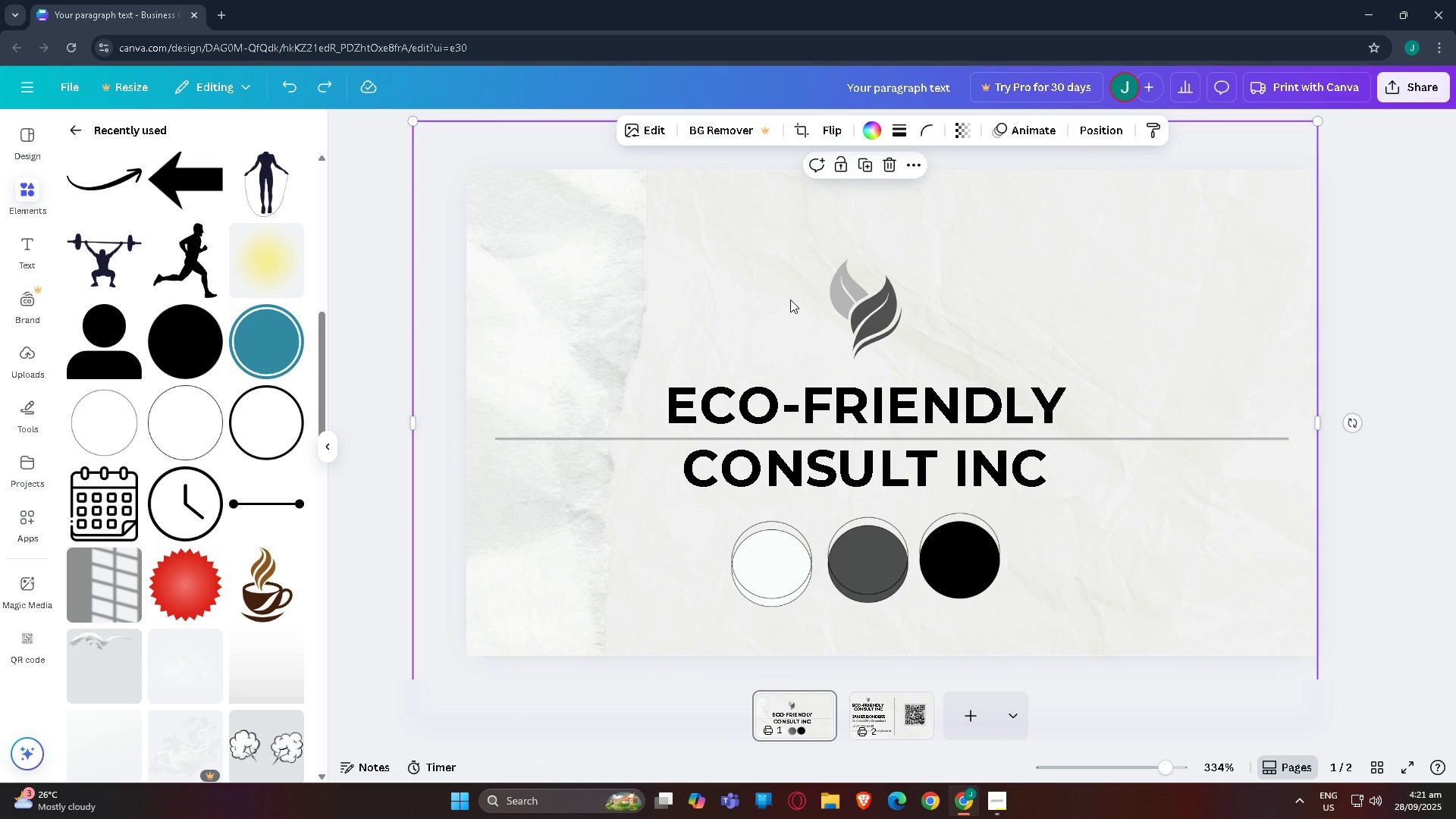 
key(Control+Z)
 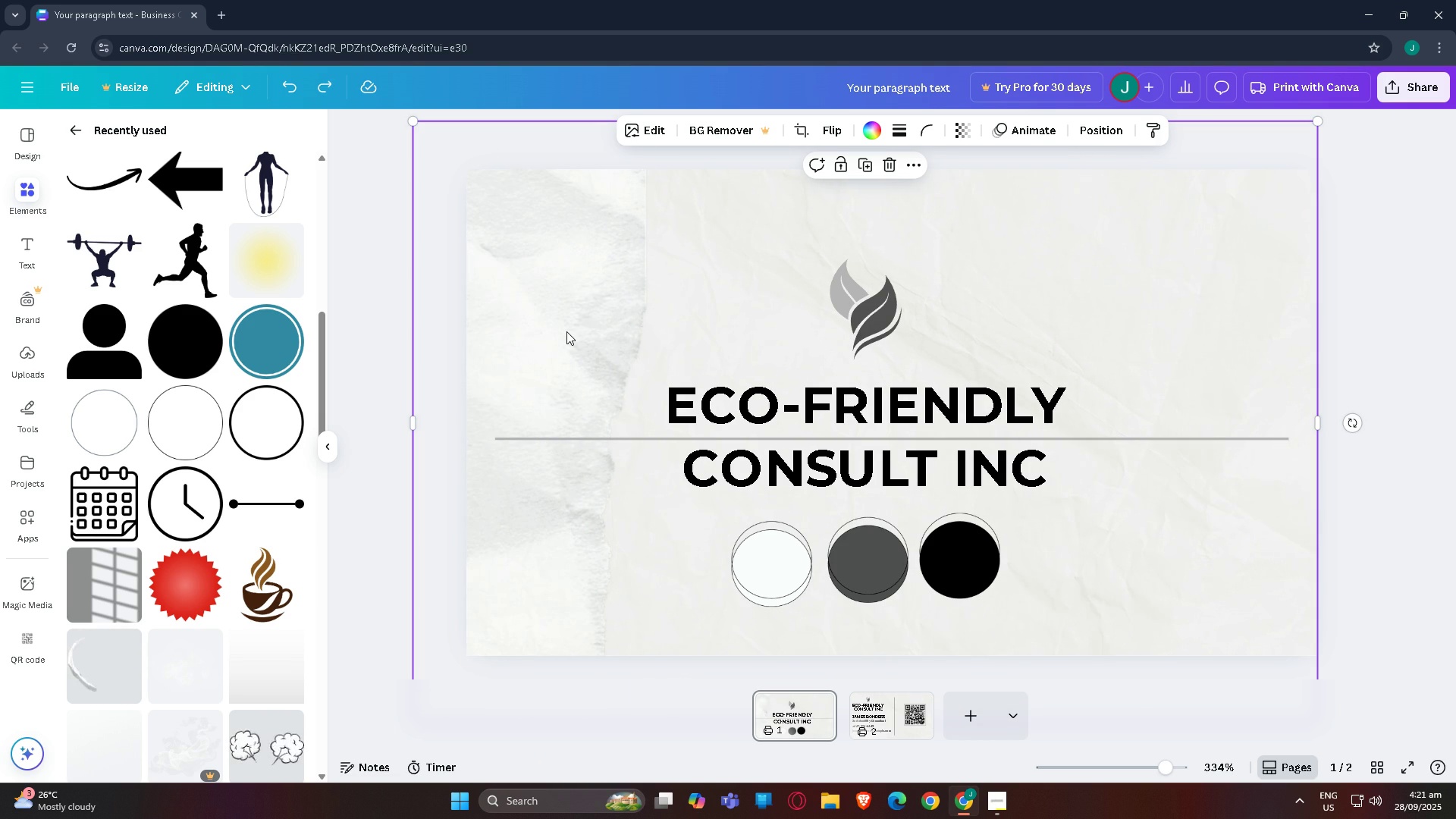 
key(Control+Z)
 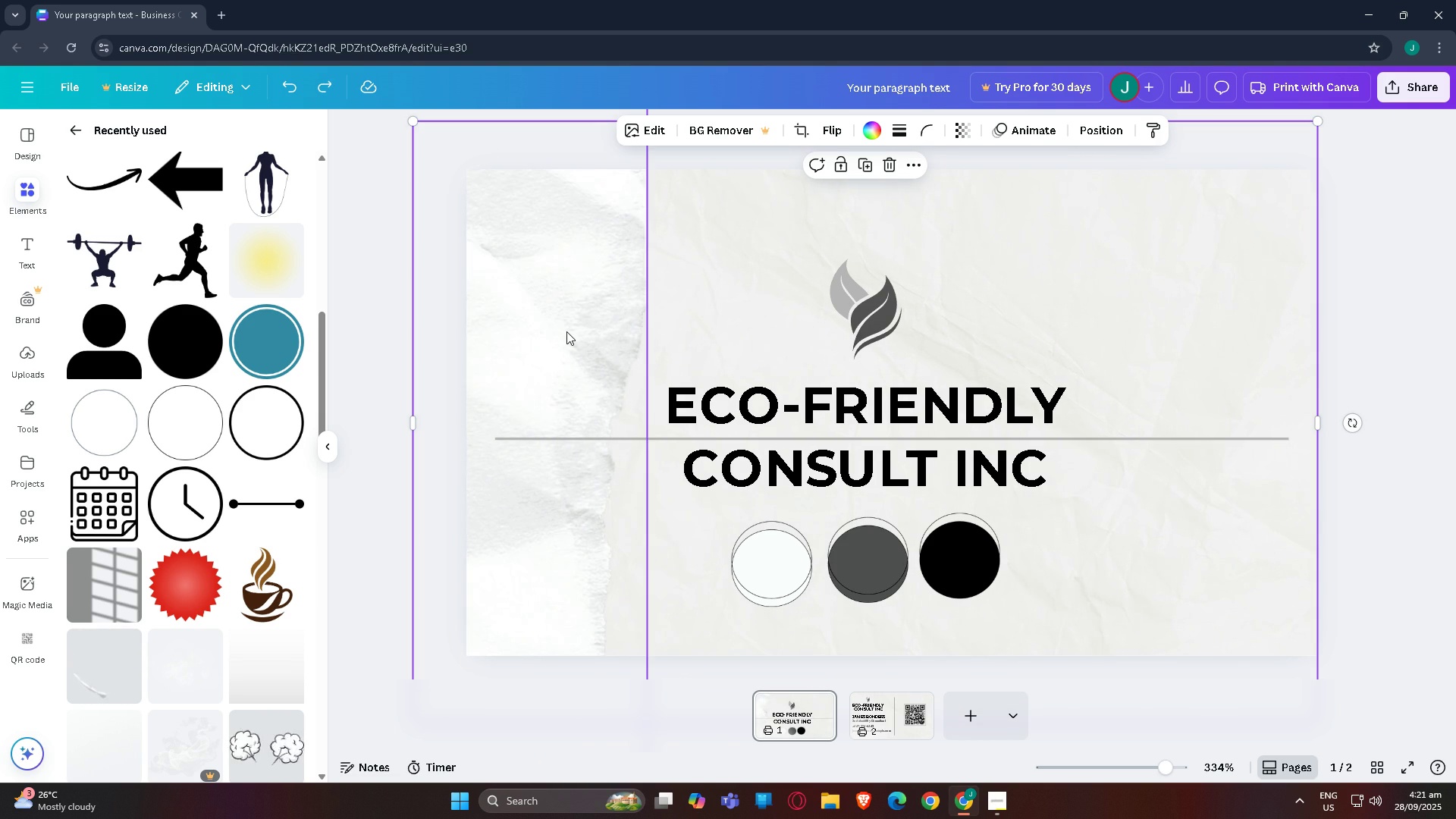 
key(Control+Z)
 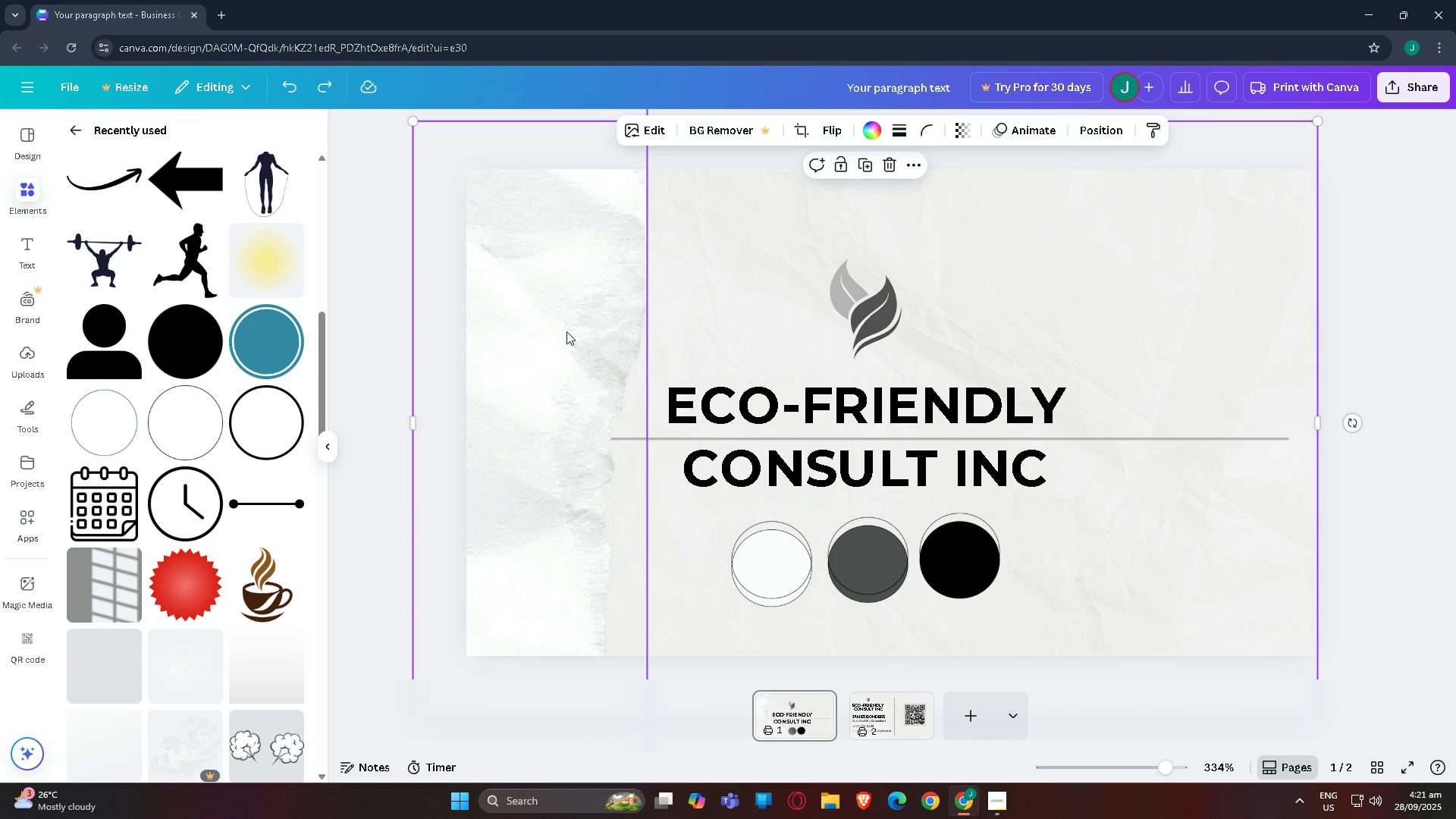 
key(Control+Z)
 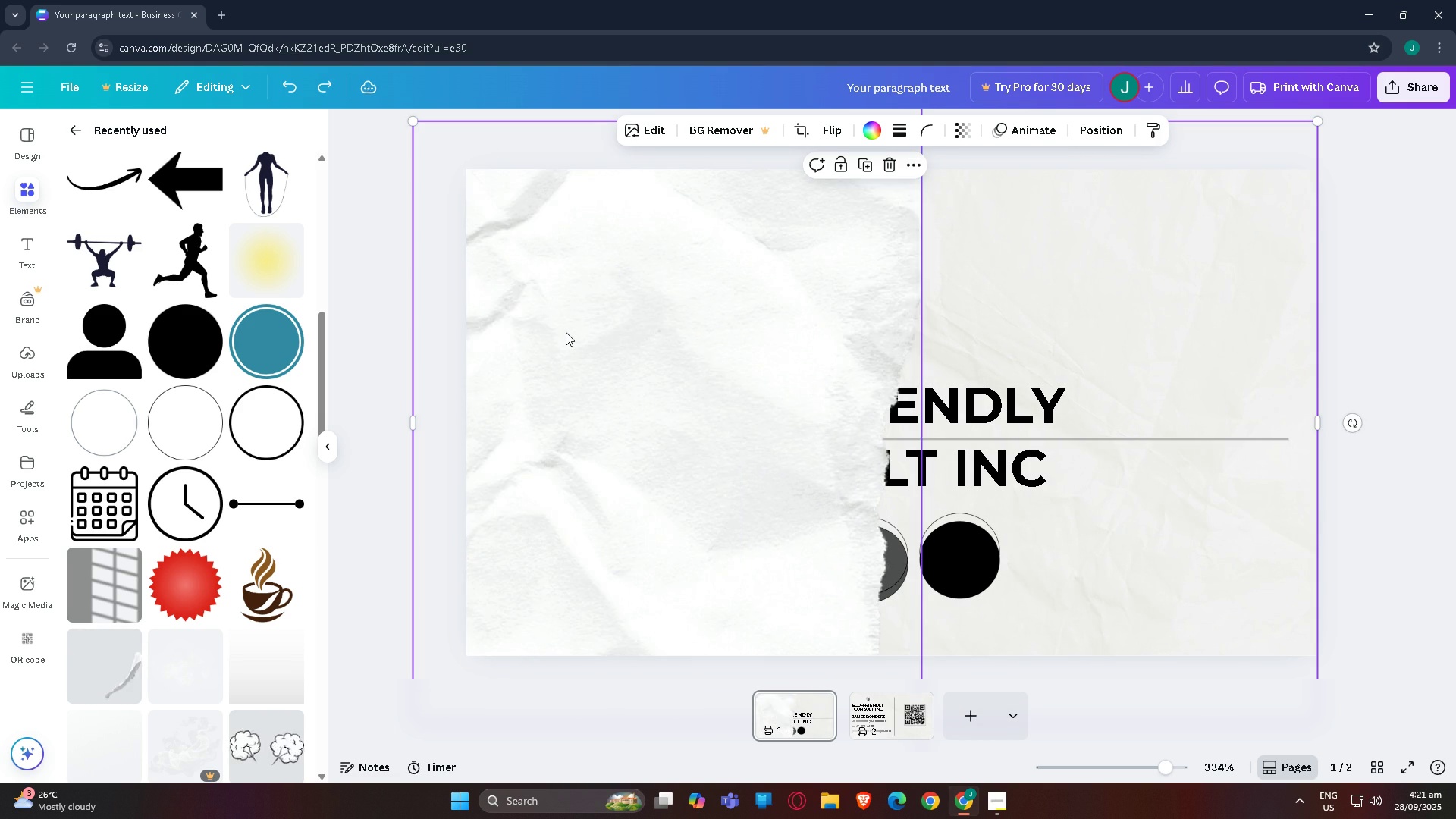 
key(Control+Z)
 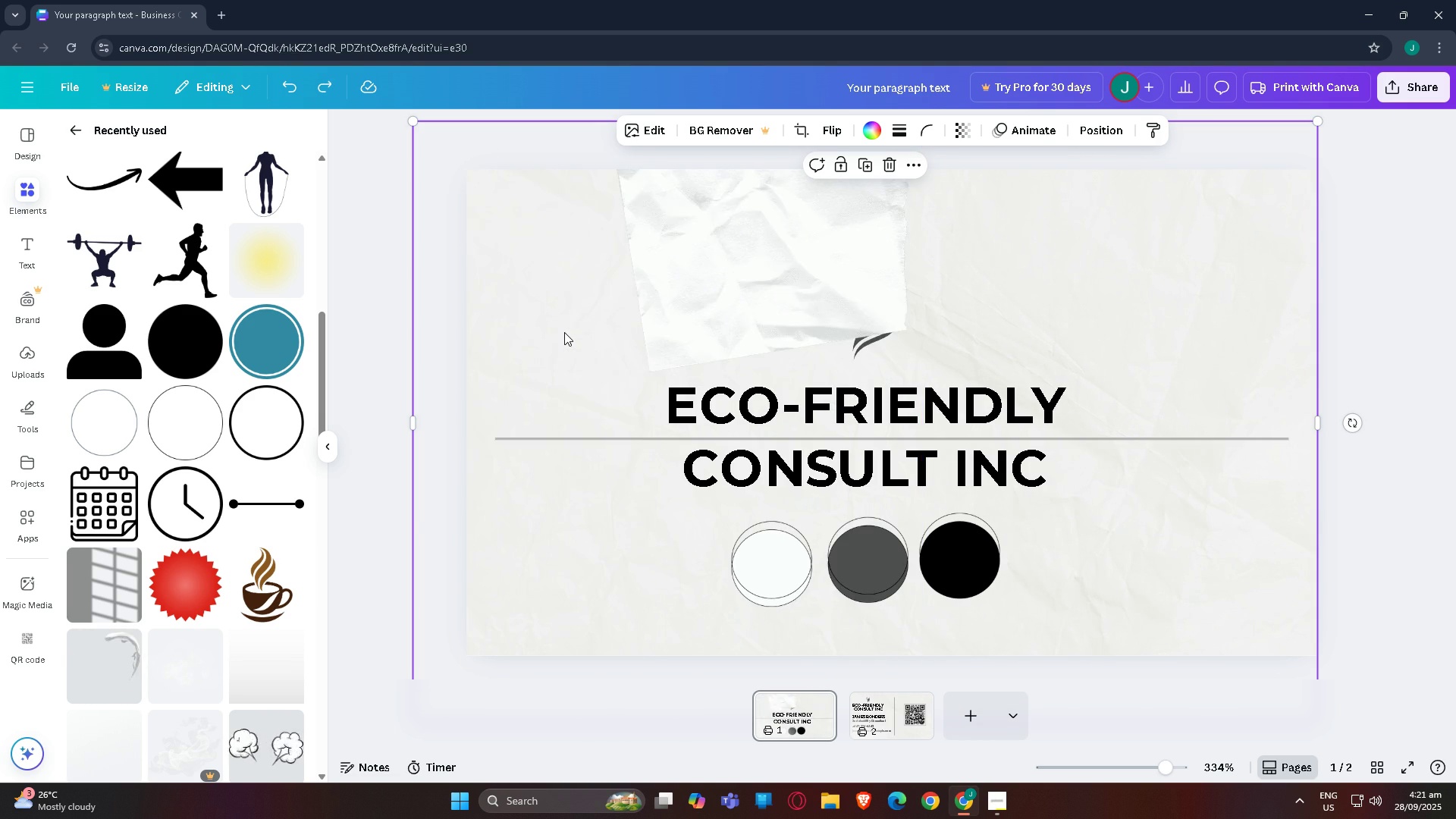 
key(Control+Z)
 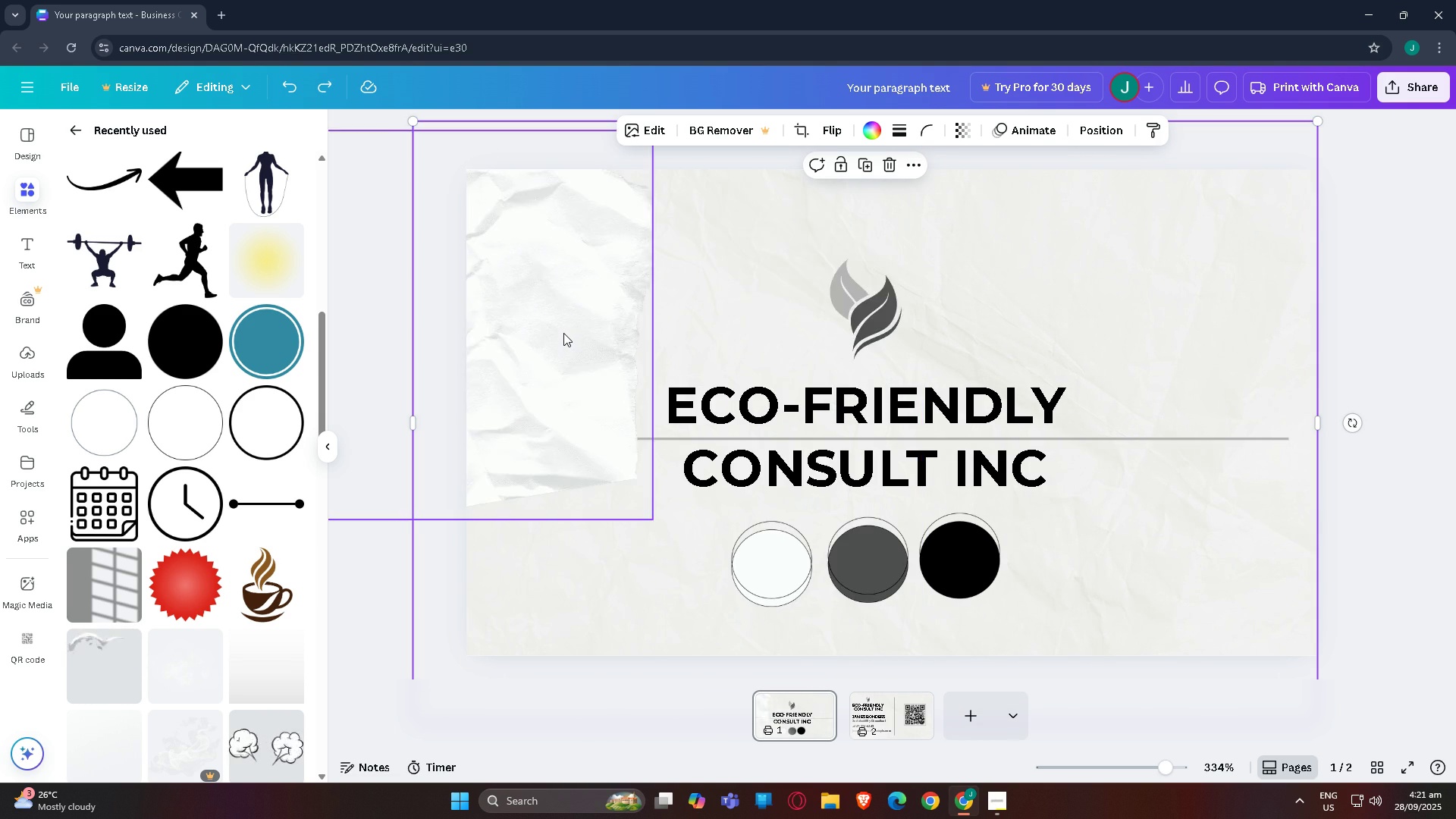 
key(Control+Z)
 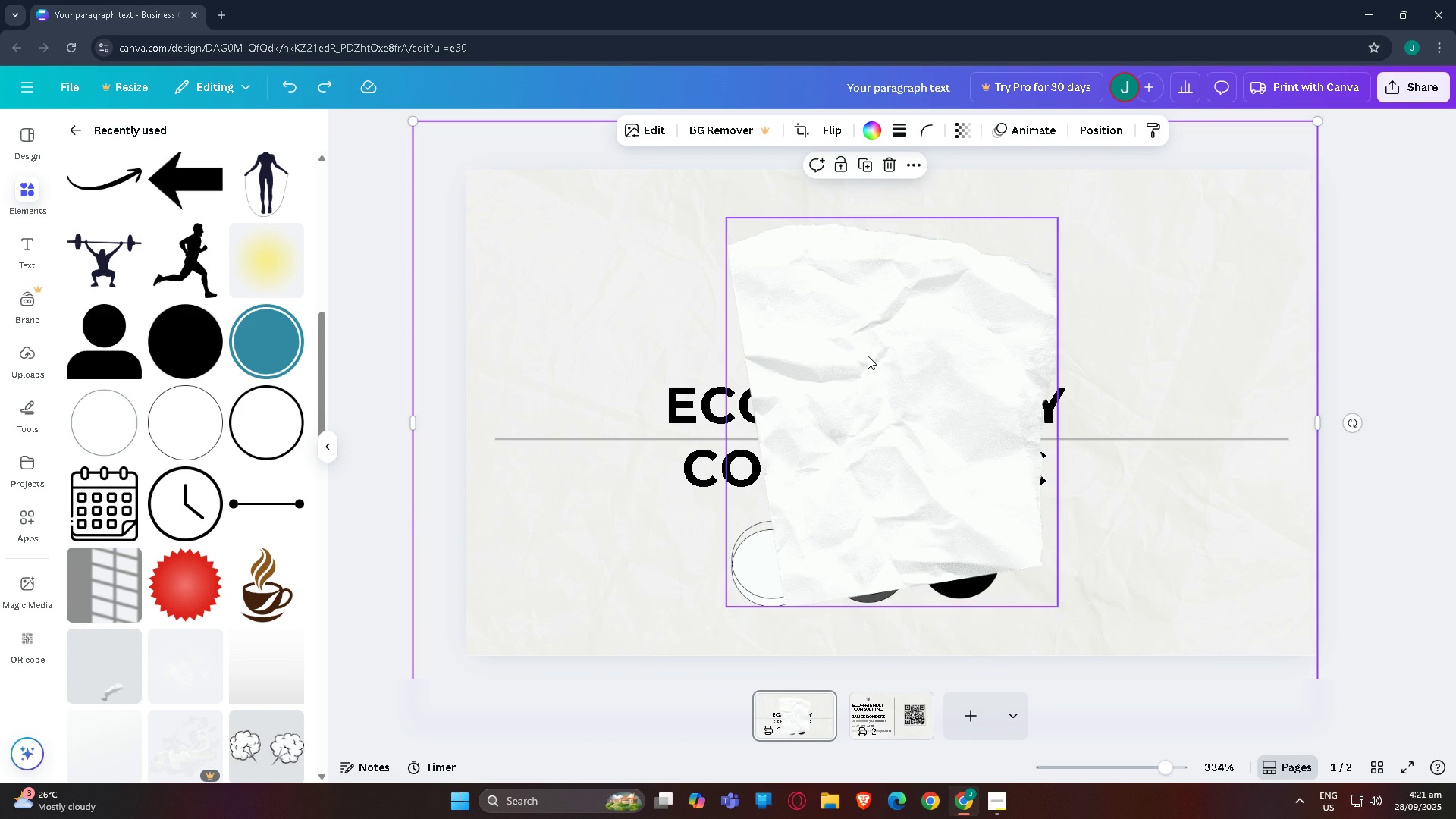 
key(Backspace)
 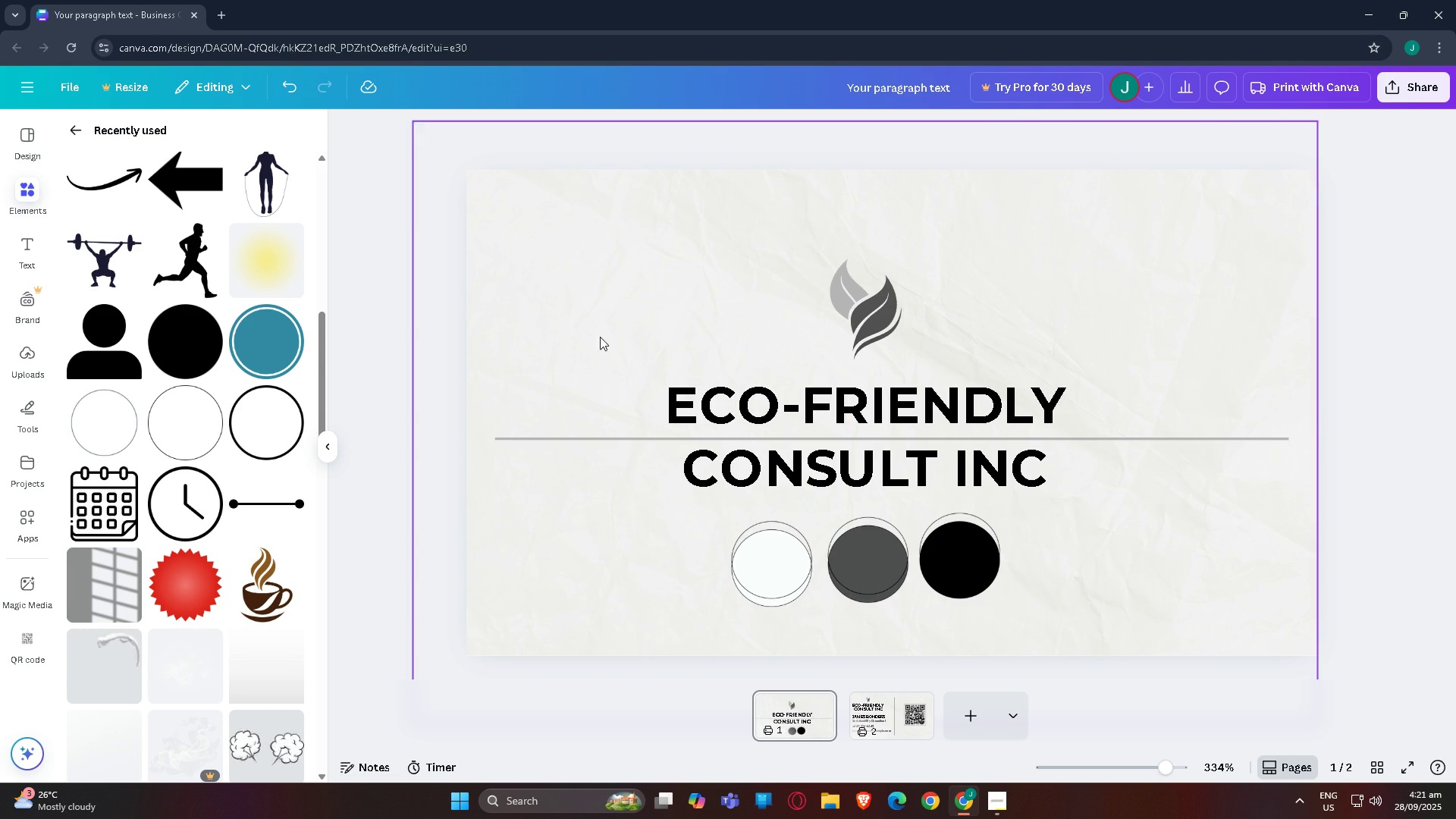 
scroll: coordinate [417, 353], scroll_direction: down, amount: 2.0
 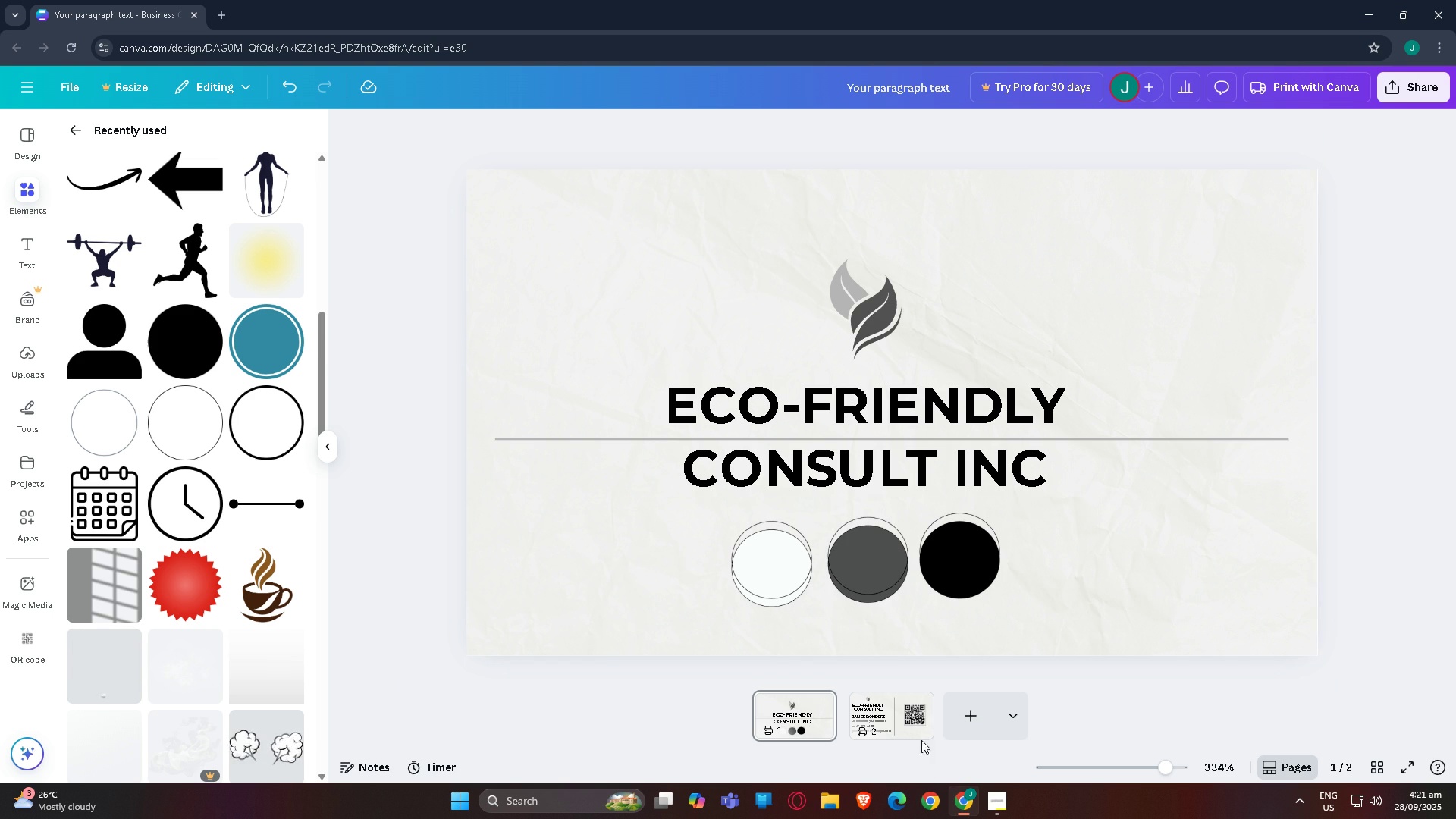 
left_click([903, 726])
 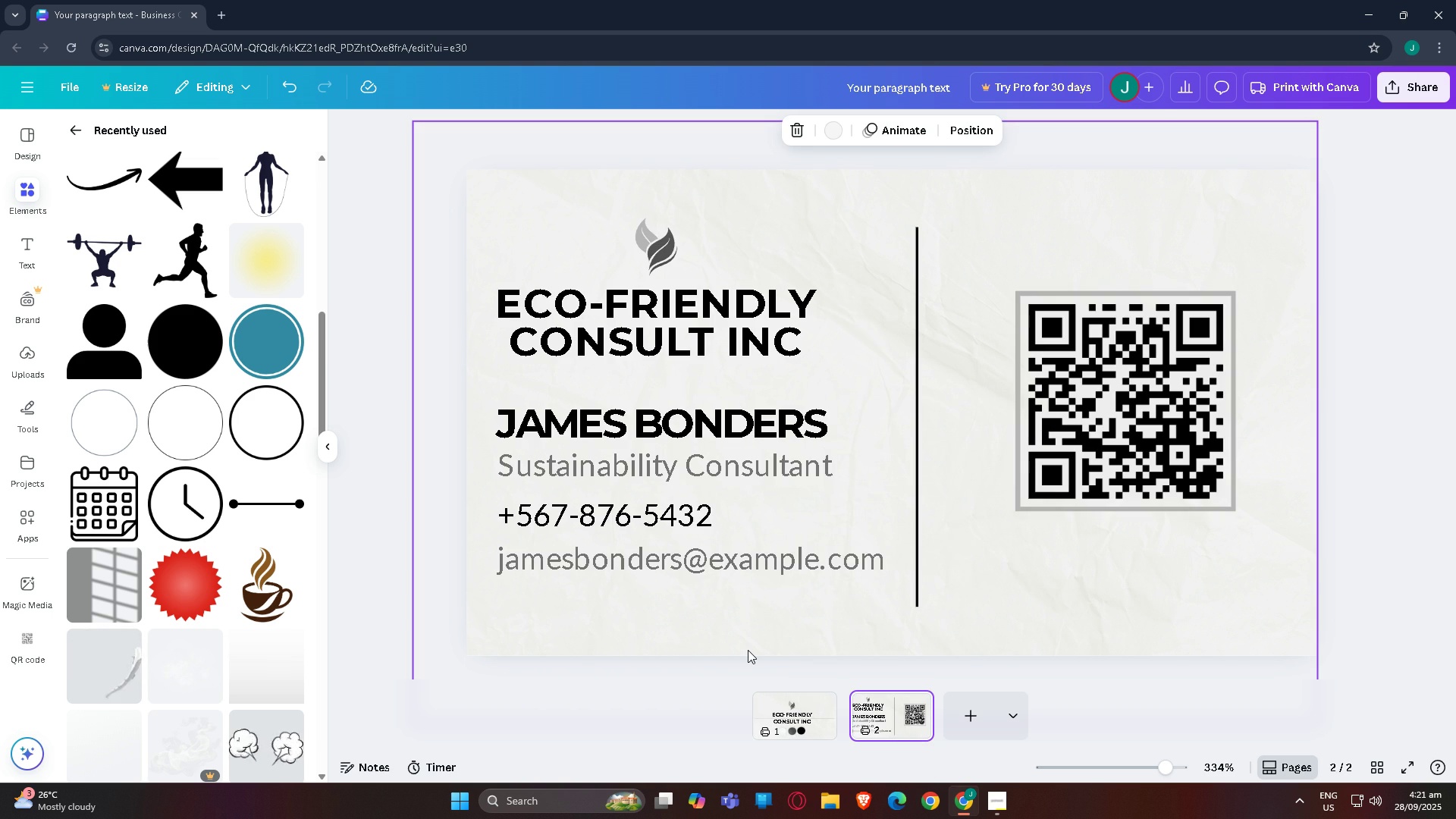 
wait(10.42)
 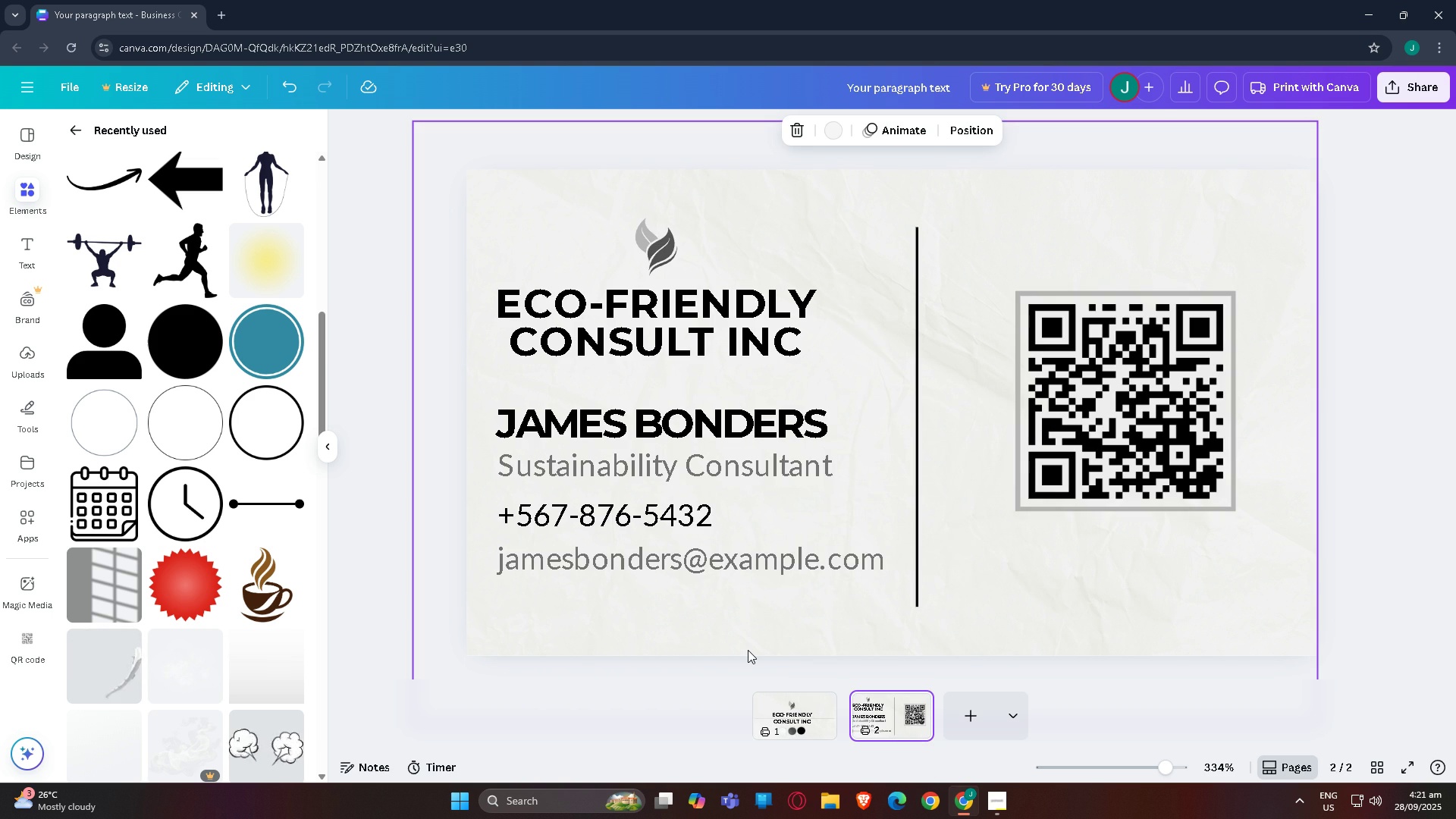 
left_click([645, 251])